 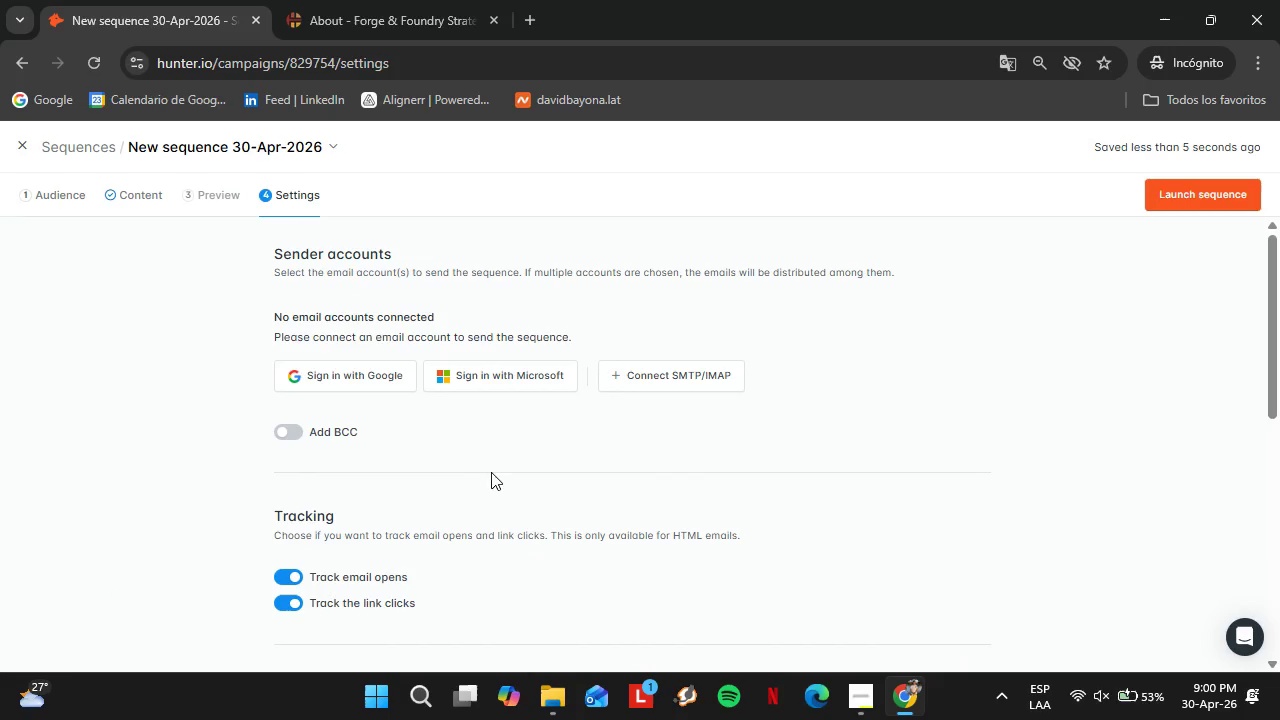 
scroll: coordinate [237, 309], scroll_direction: down, amount: 5.0
 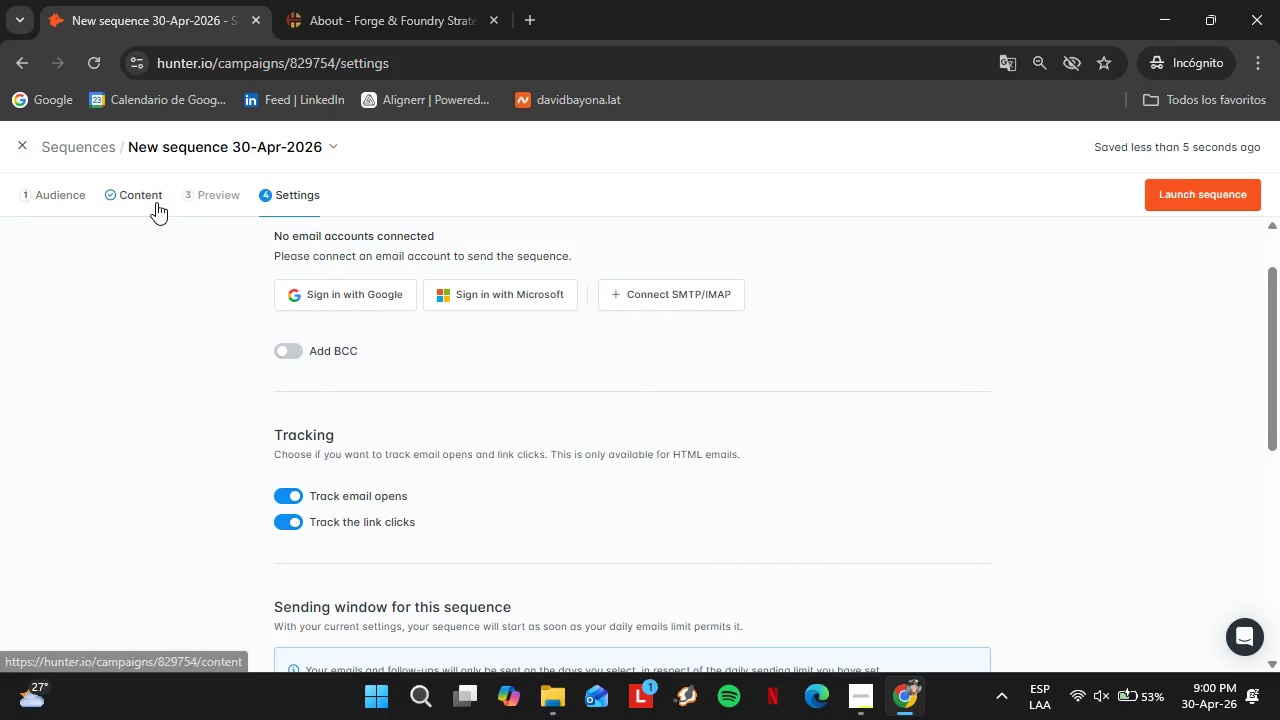 
left_click([156, 202])
 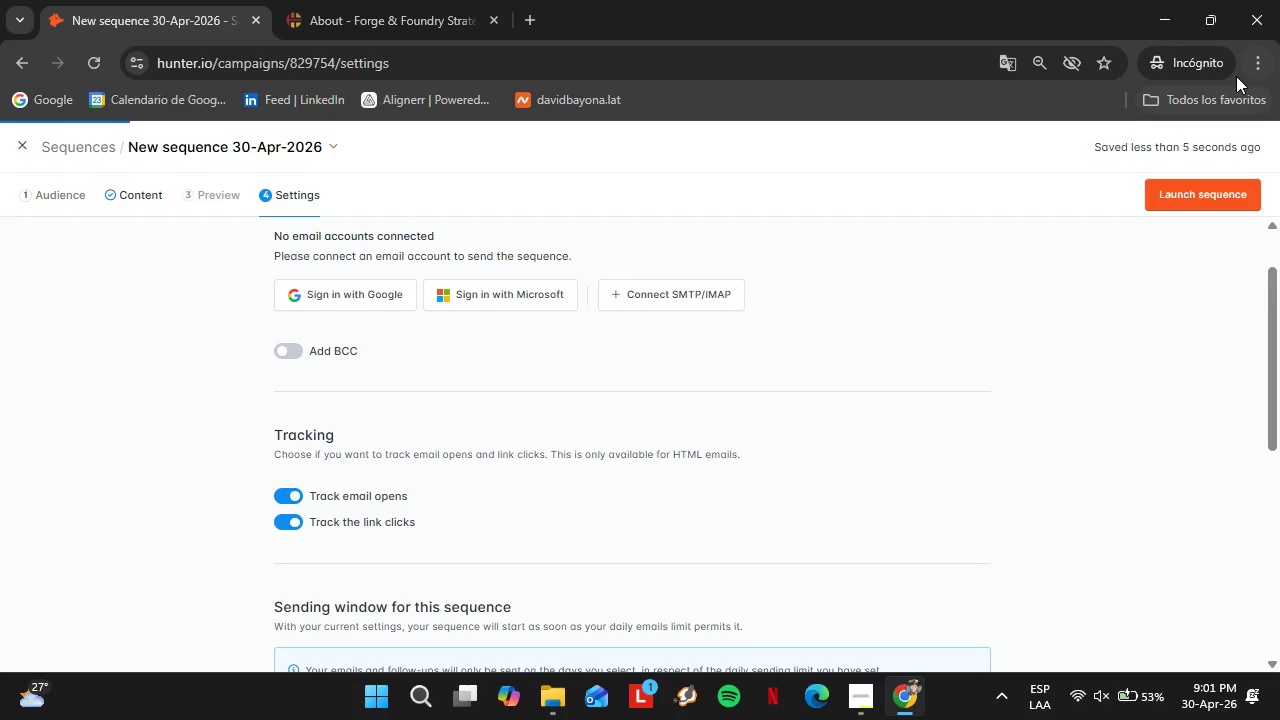 
left_click([1248, 63])
 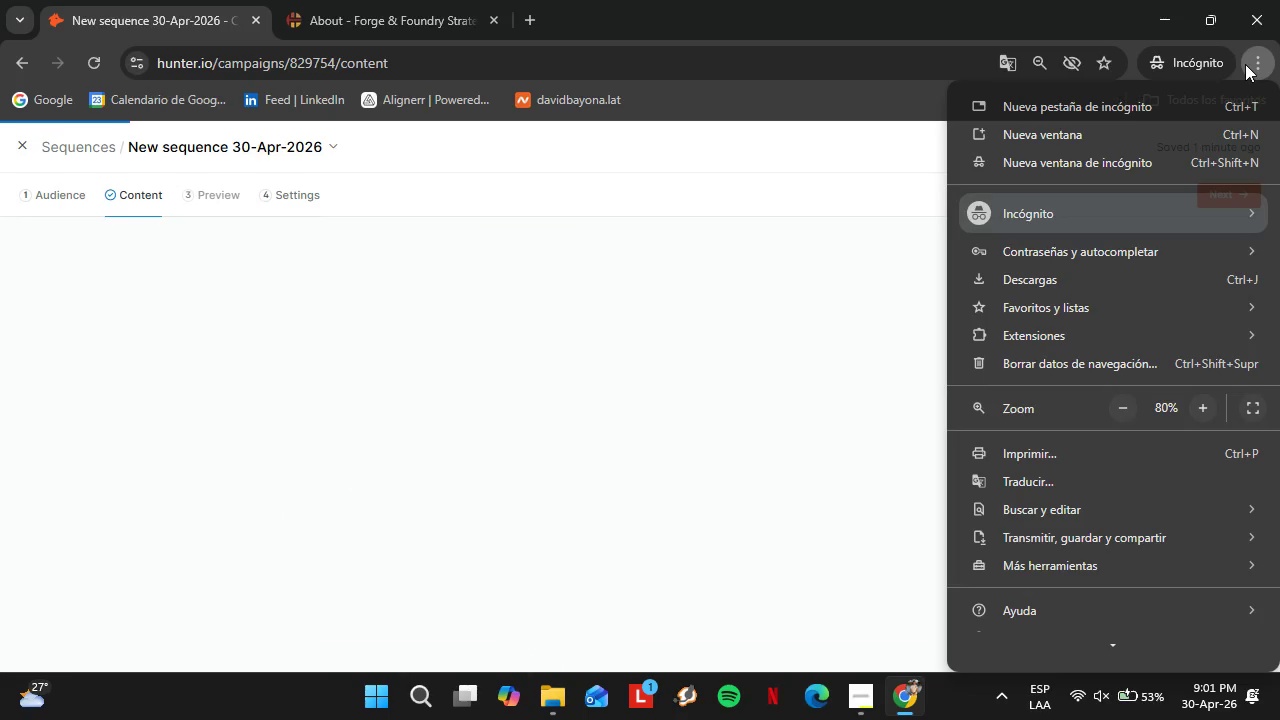 
left_click([1190, 402])
 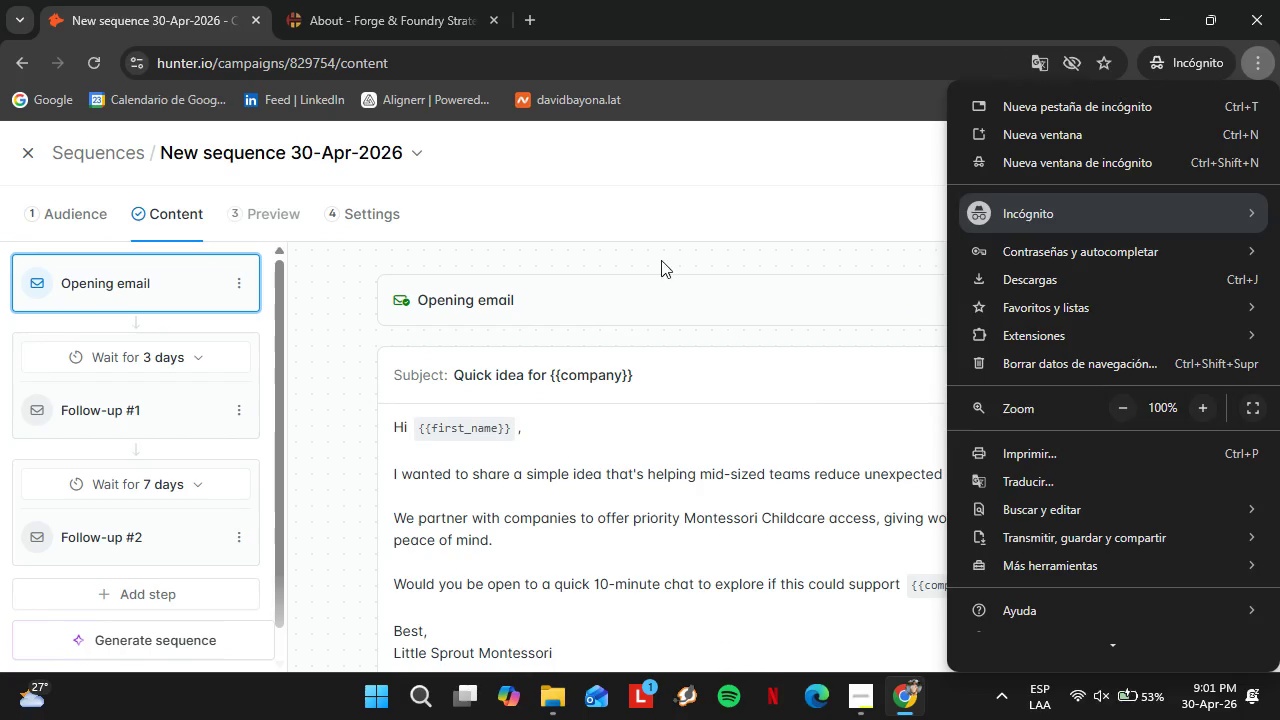 
left_click([623, 247])
 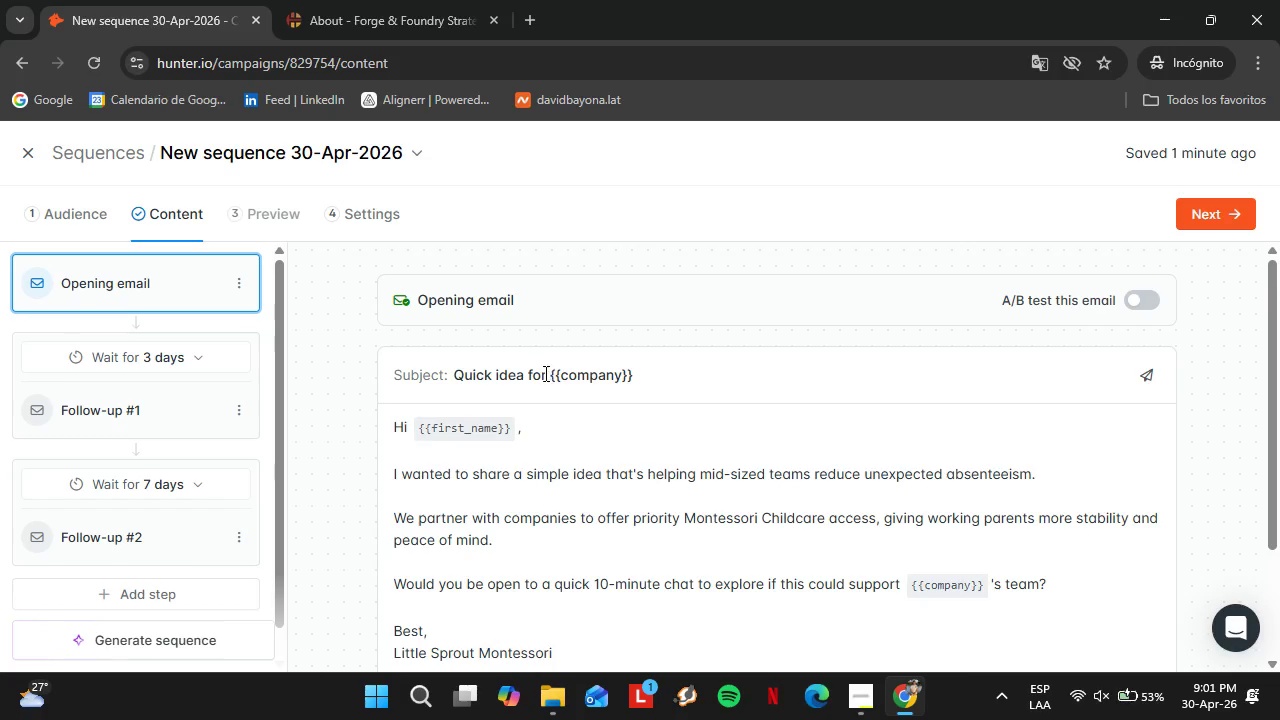 
scroll: coordinate [866, 467], scroll_direction: down, amount: 3.0
 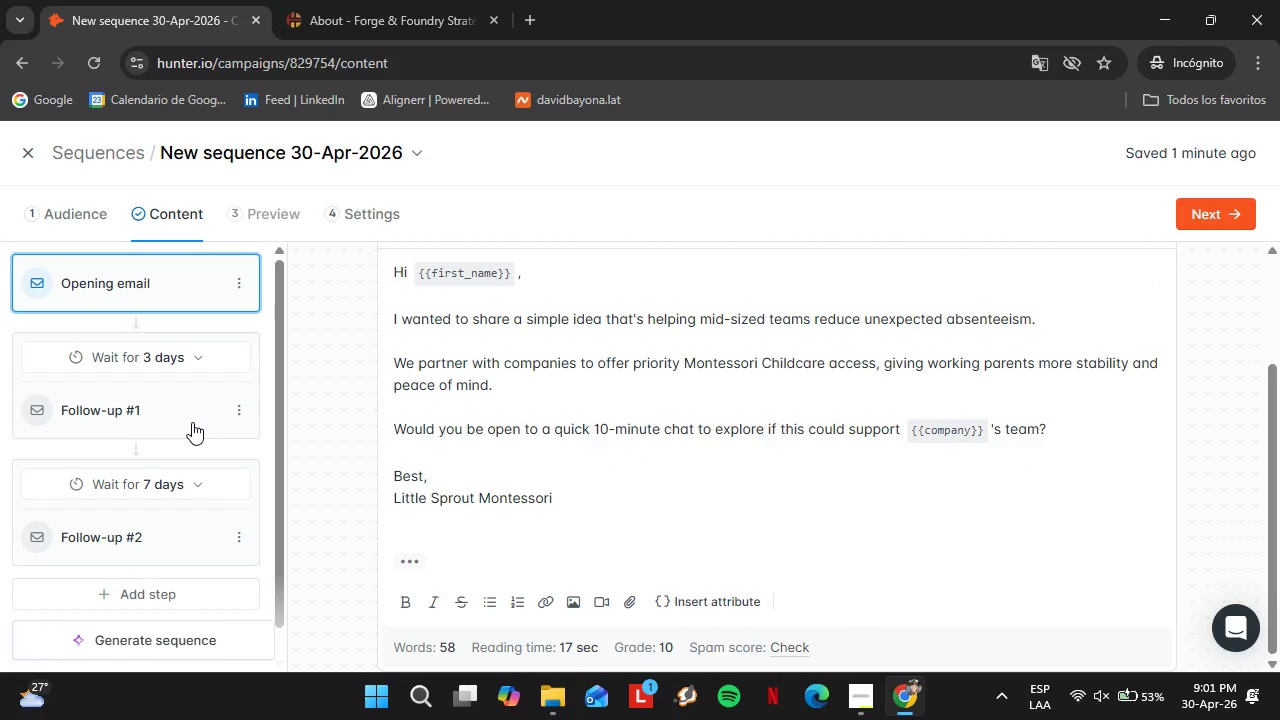 
wait(12.38)
 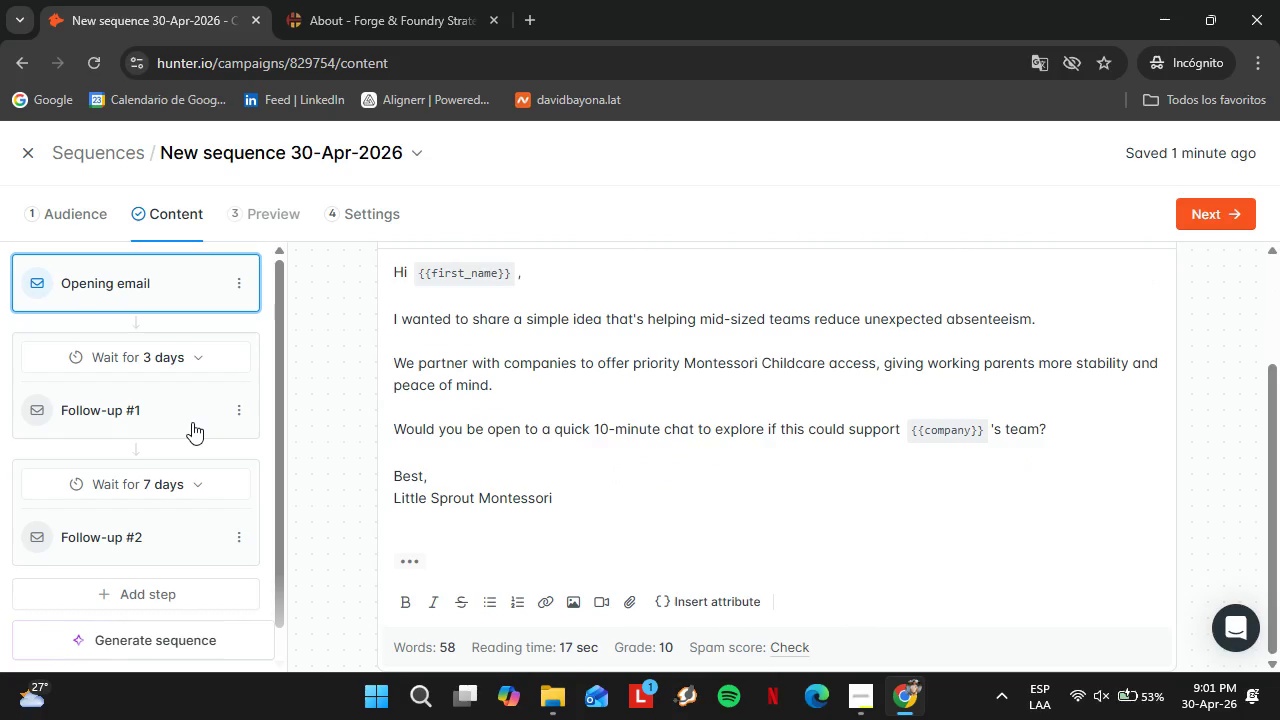 
left_click([25, 159])
 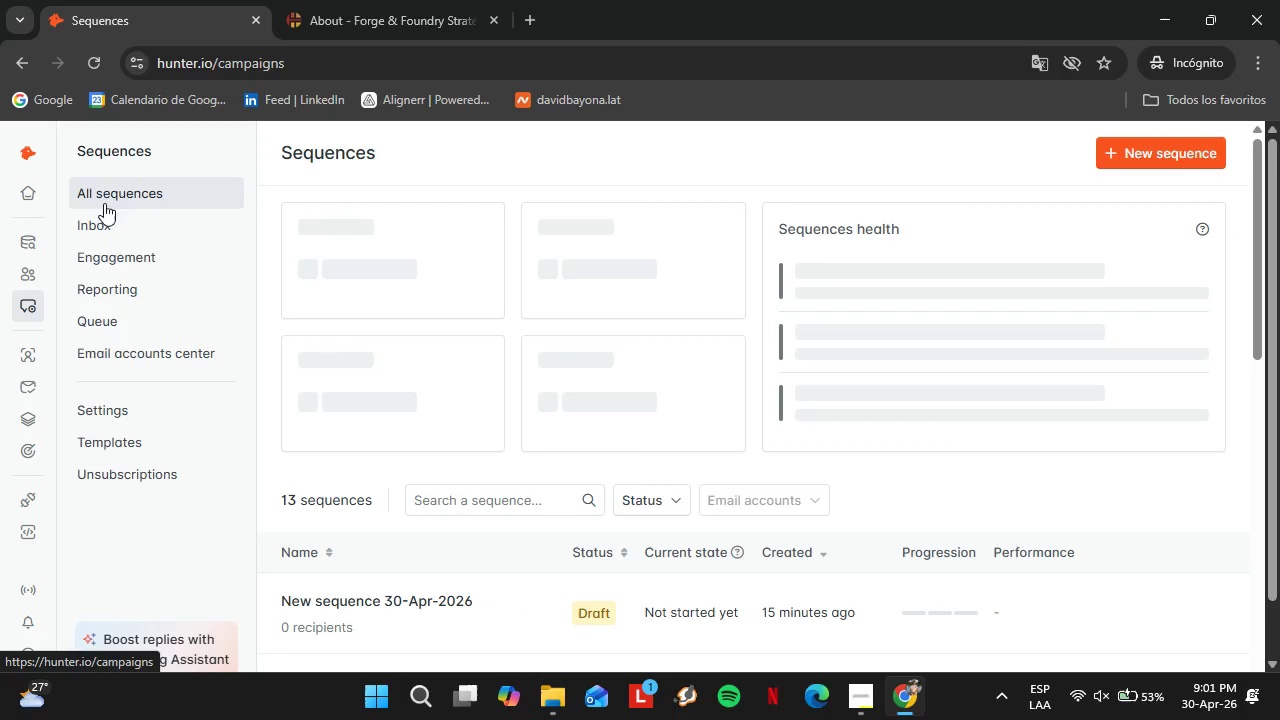 
mouse_move([155, 262])
 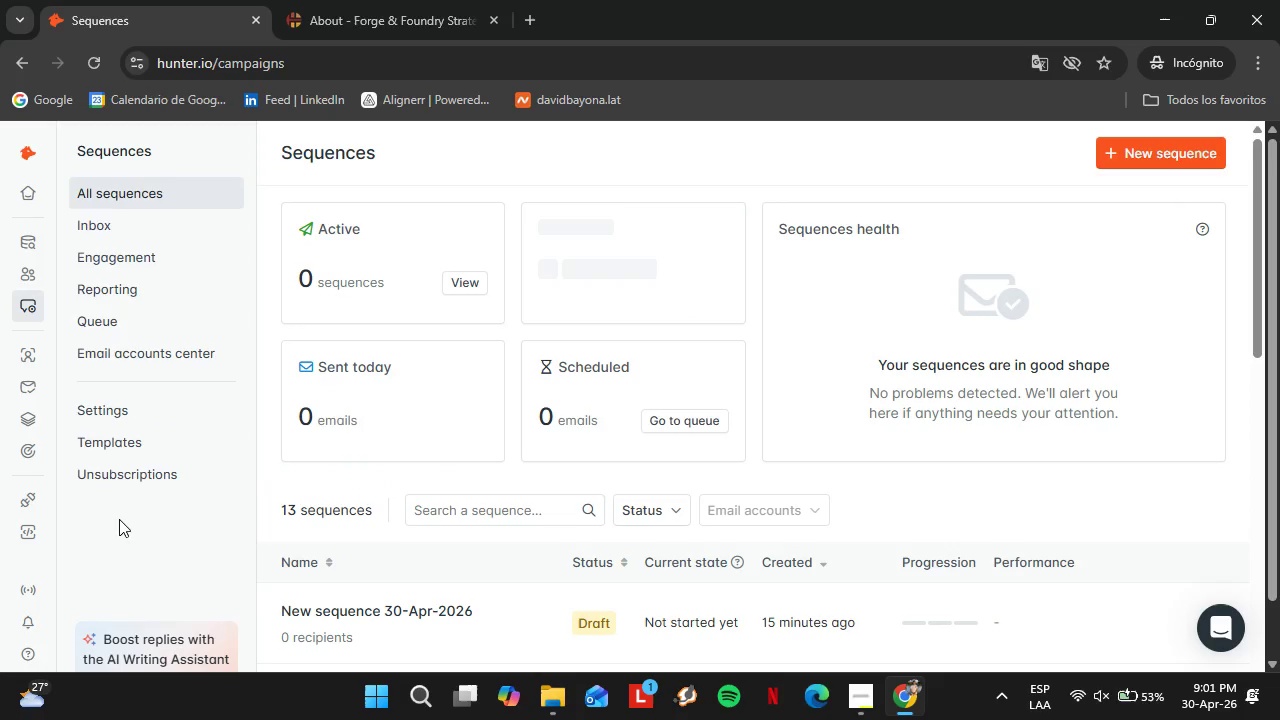 
scroll: coordinate [348, 534], scroll_direction: down, amount: 14.0
 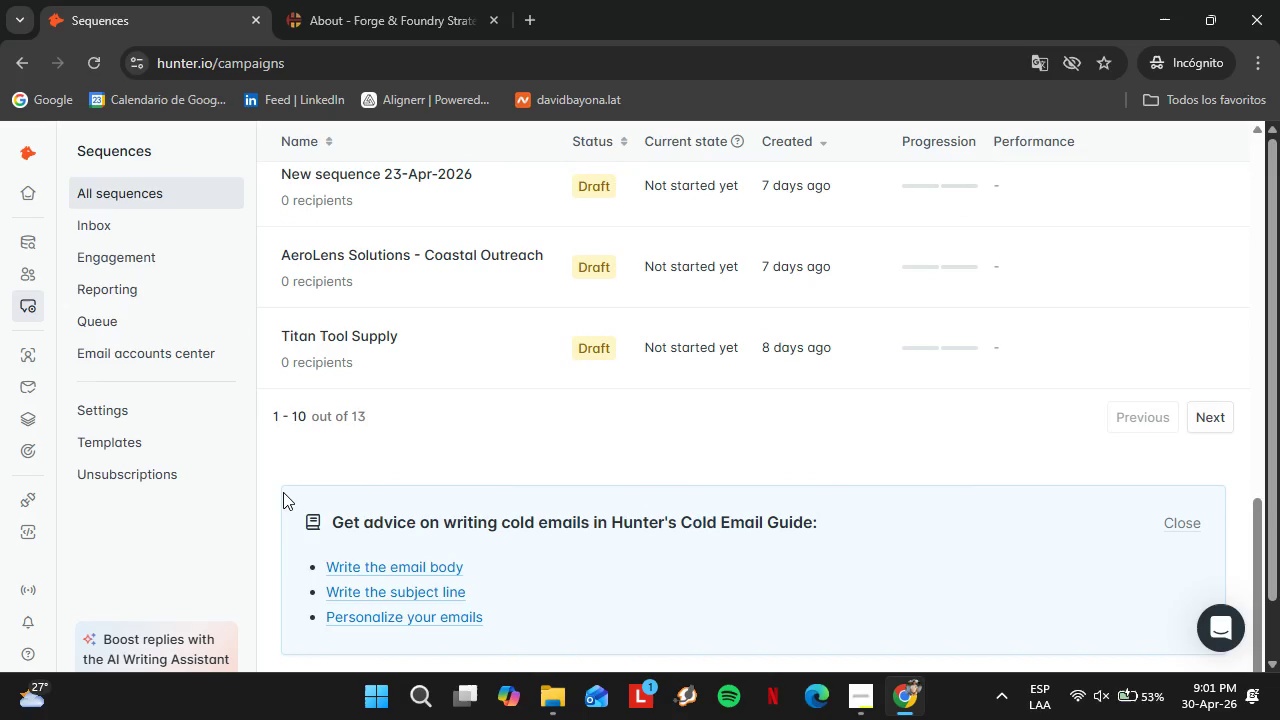 
wait(18.08)
 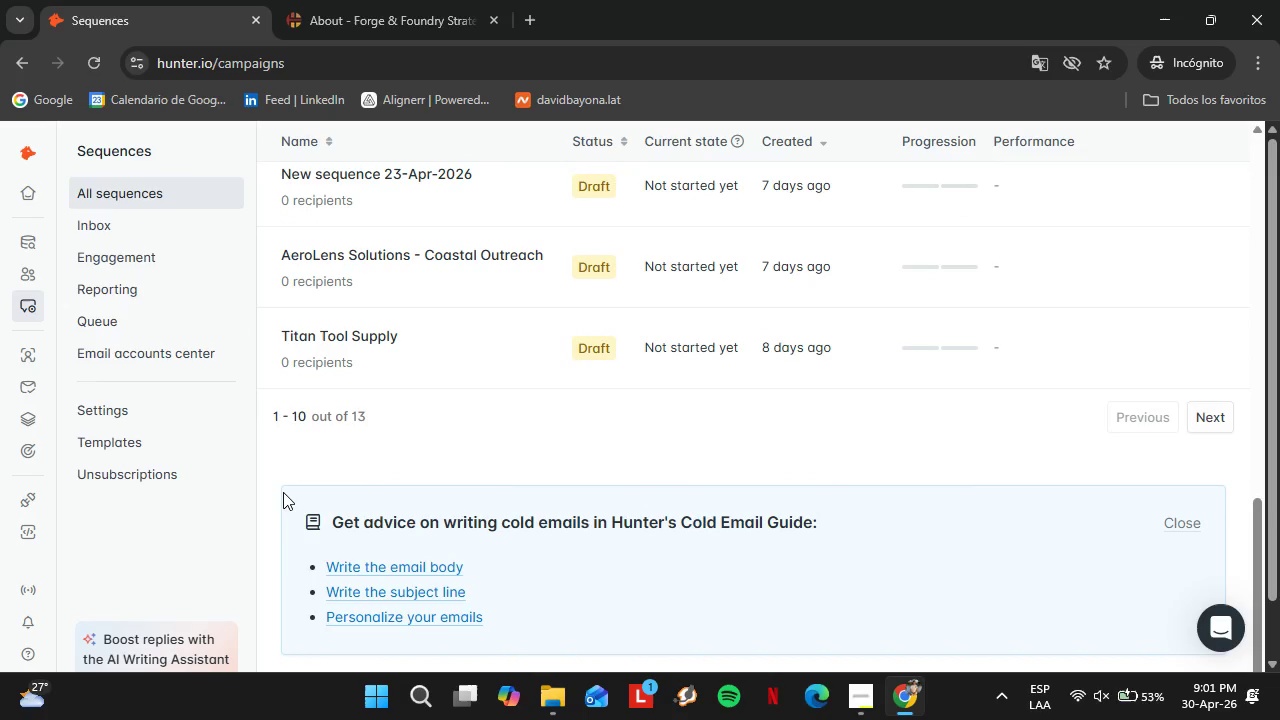 
scroll: coordinate [529, 528], scroll_direction: up, amount: 5.0
 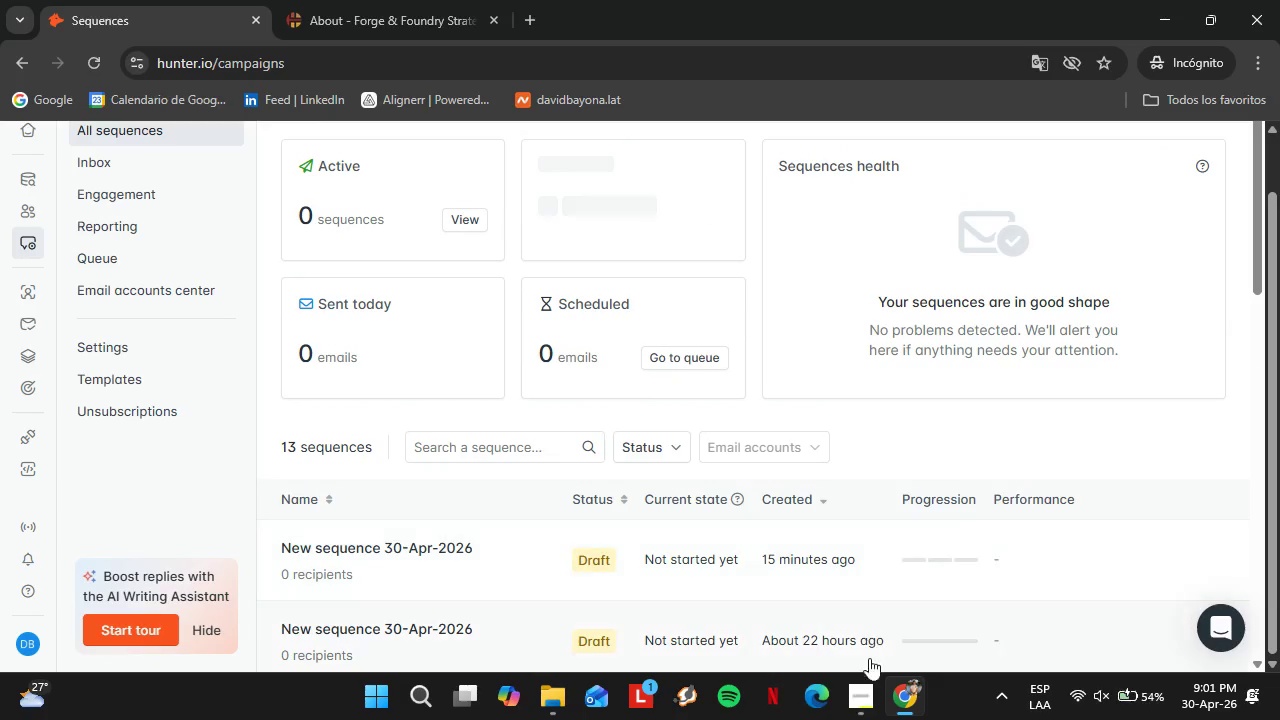 
left_click([853, 703])